 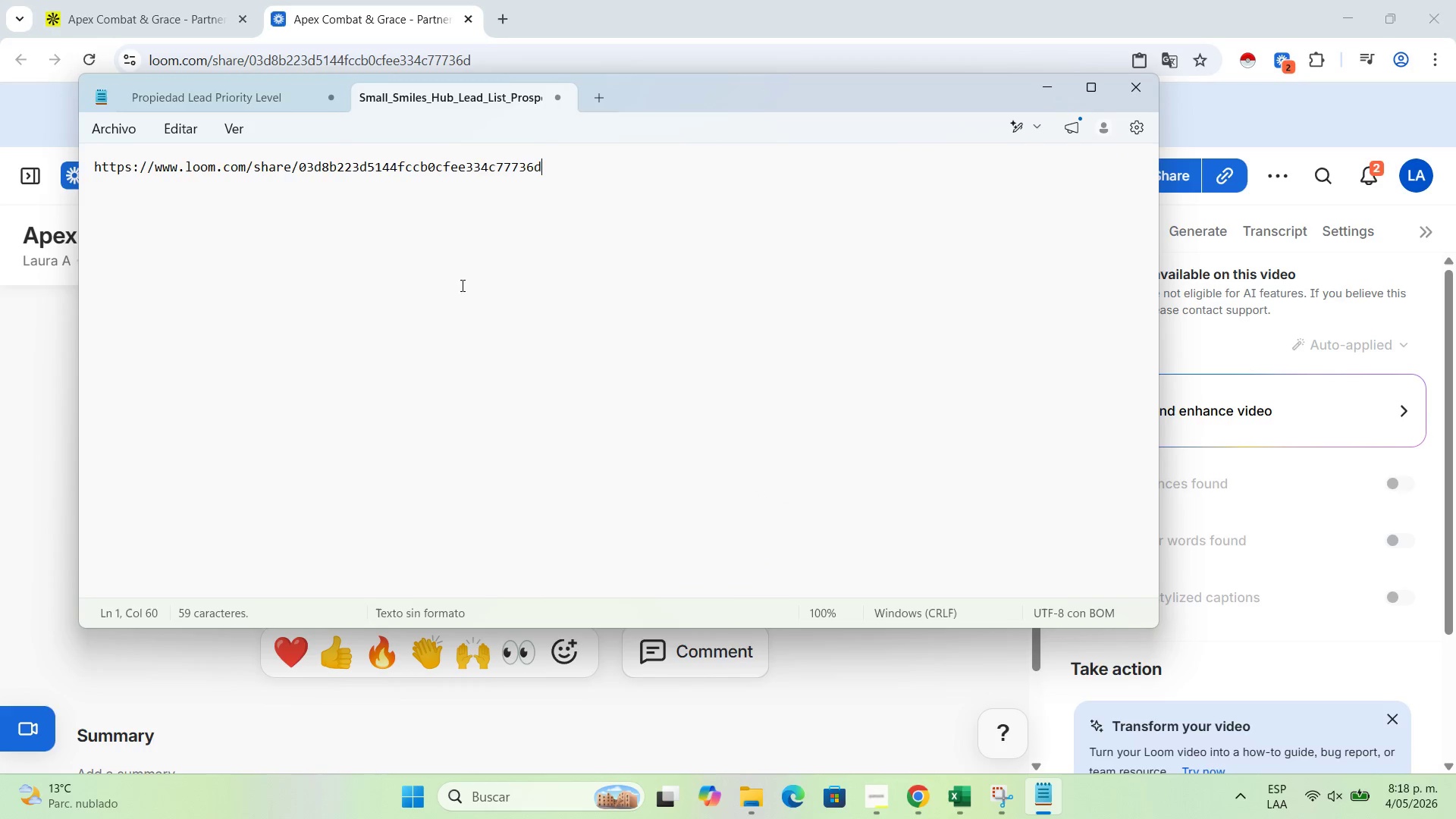 
key(Enter)
 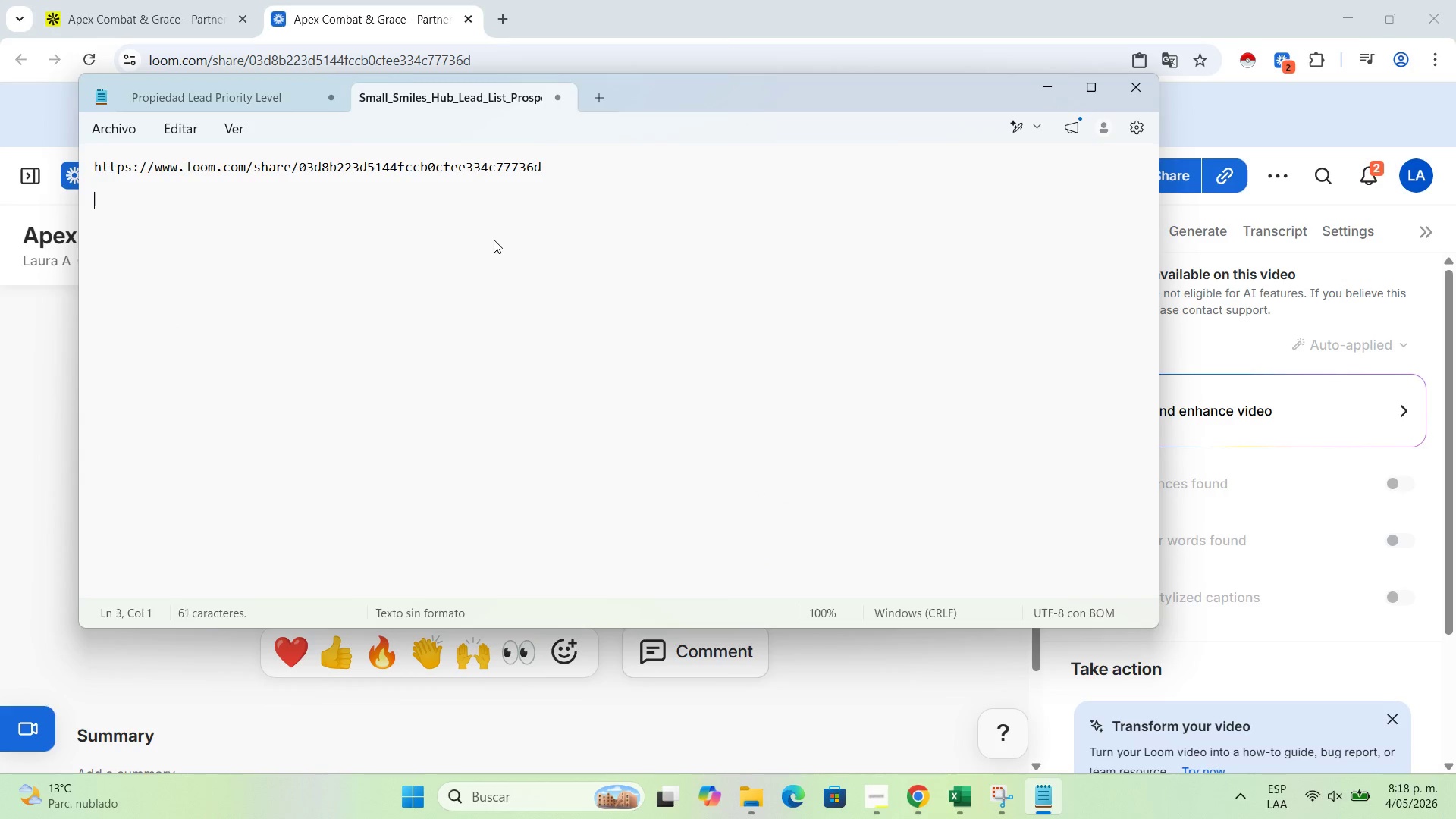 
key(Enter)
 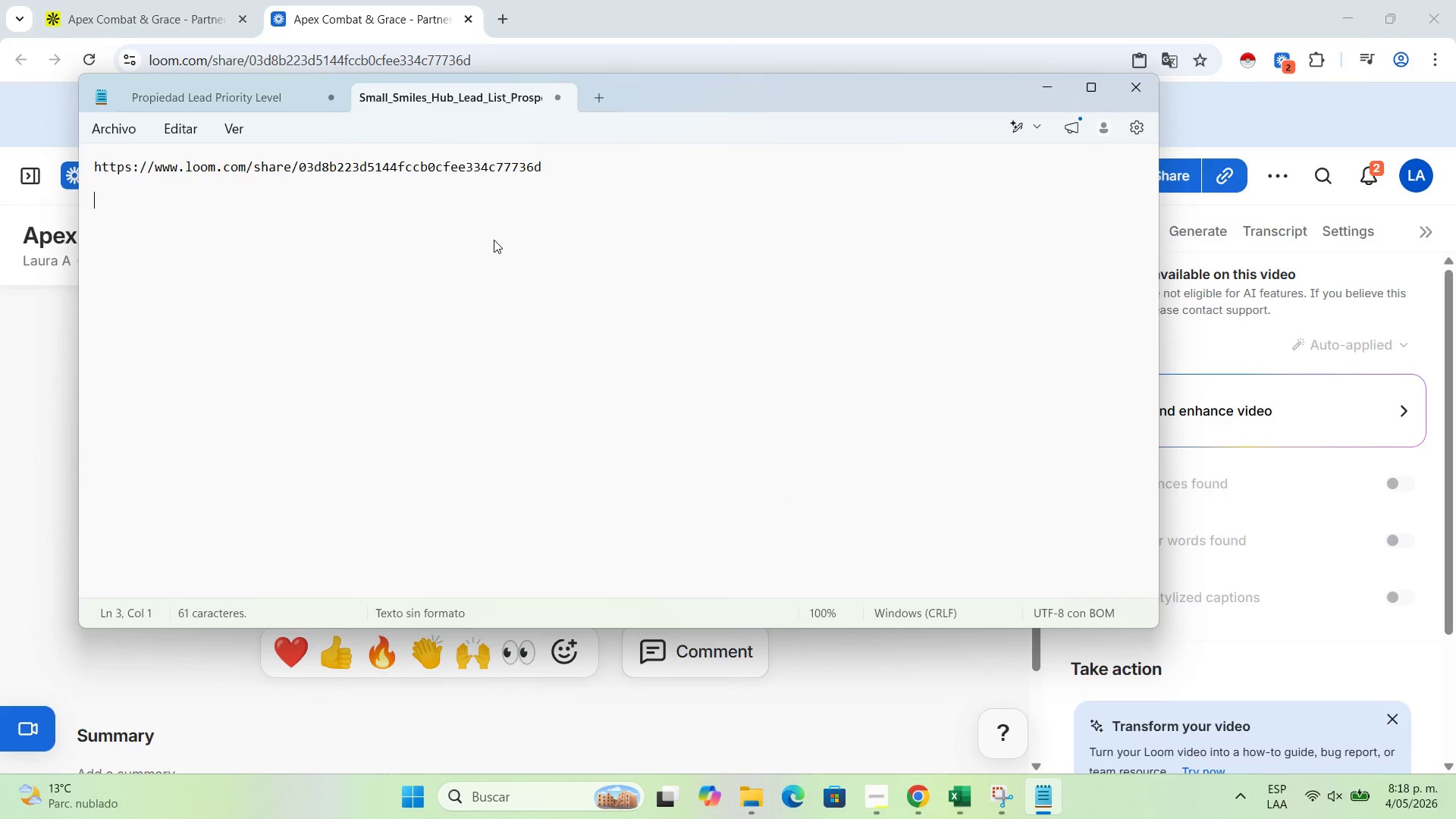 
key(Control+V)
 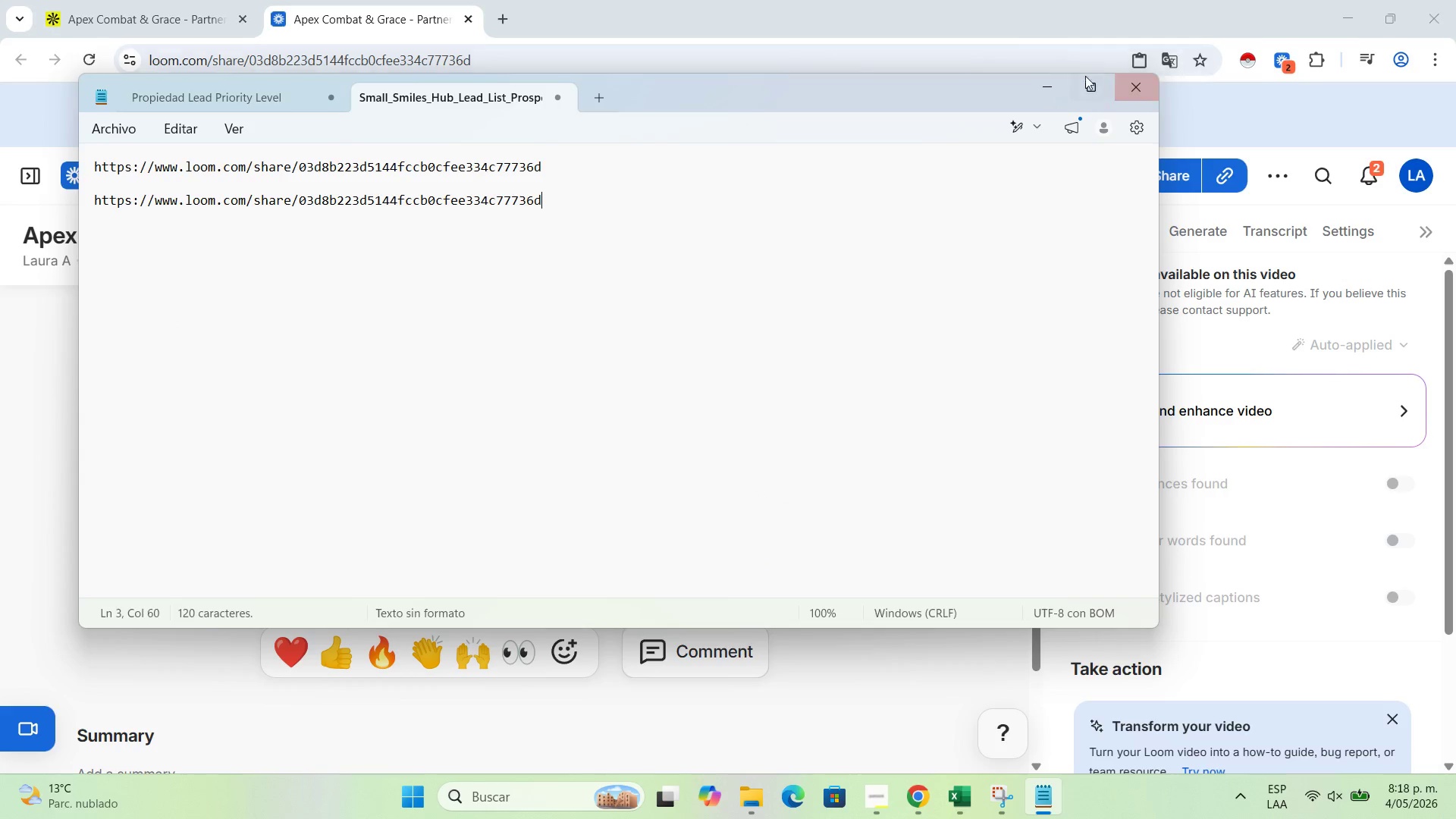 
left_click([1048, 88])
 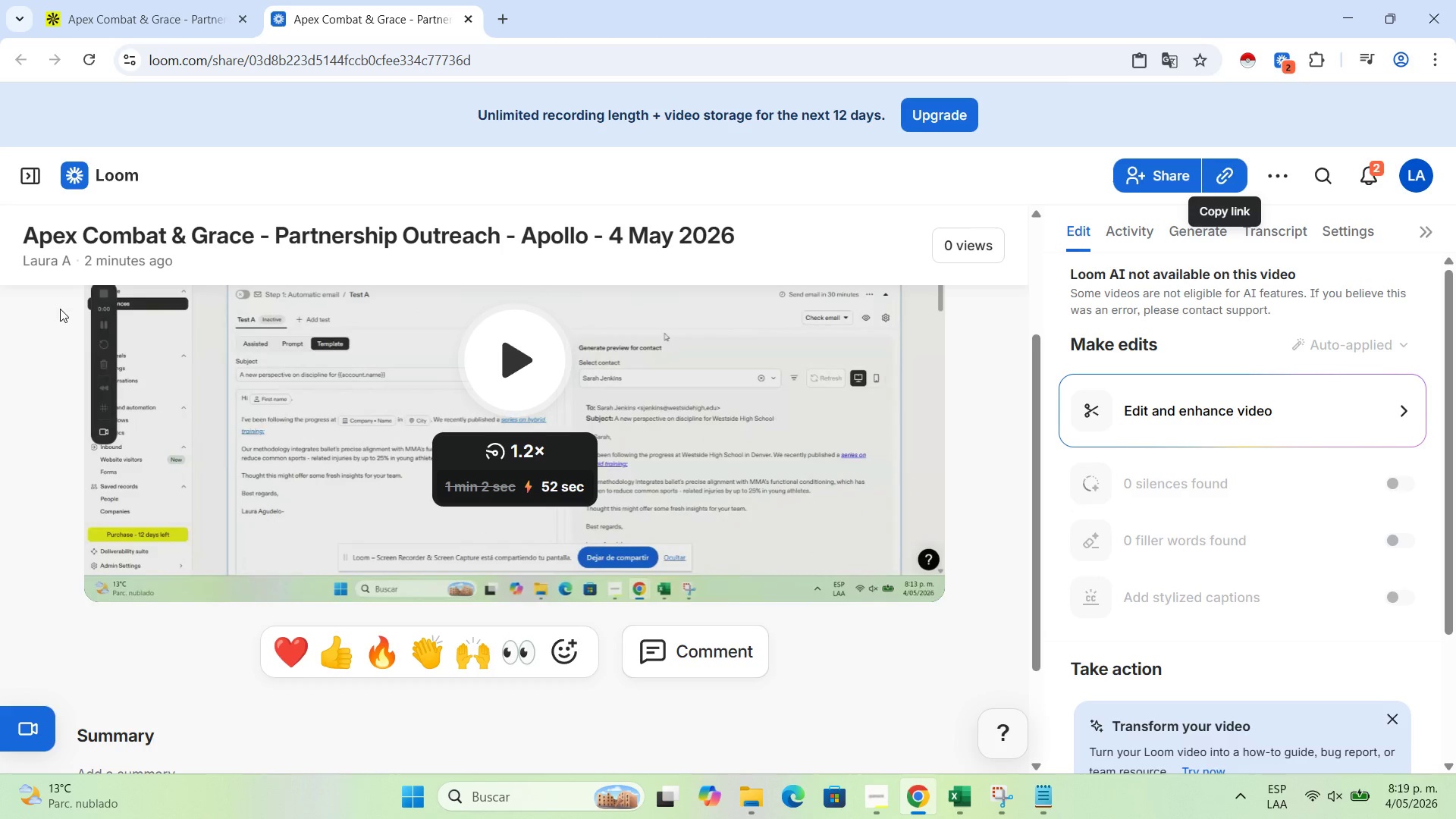 
wait(15.06)
 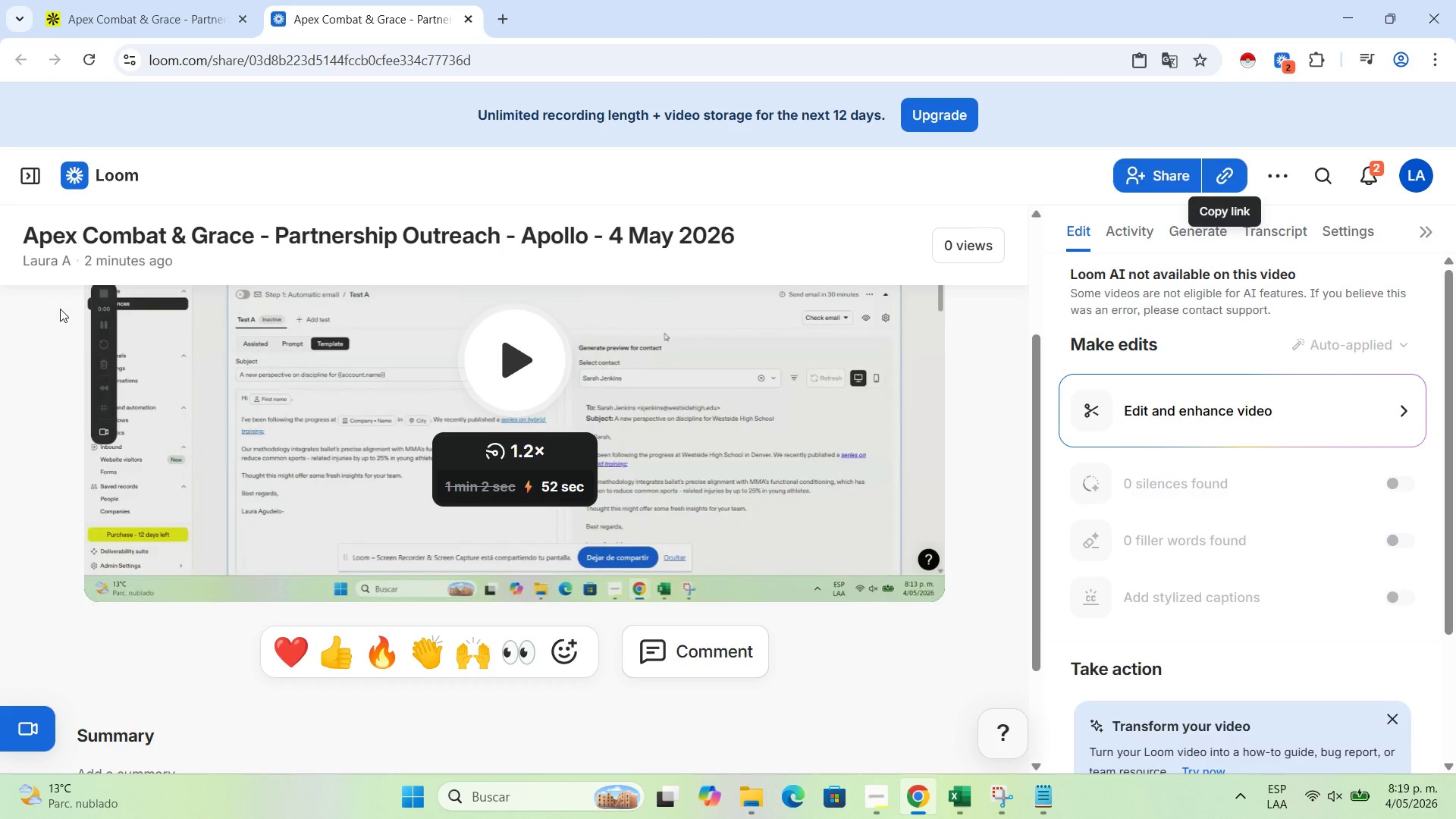 
left_click([213, 0])
 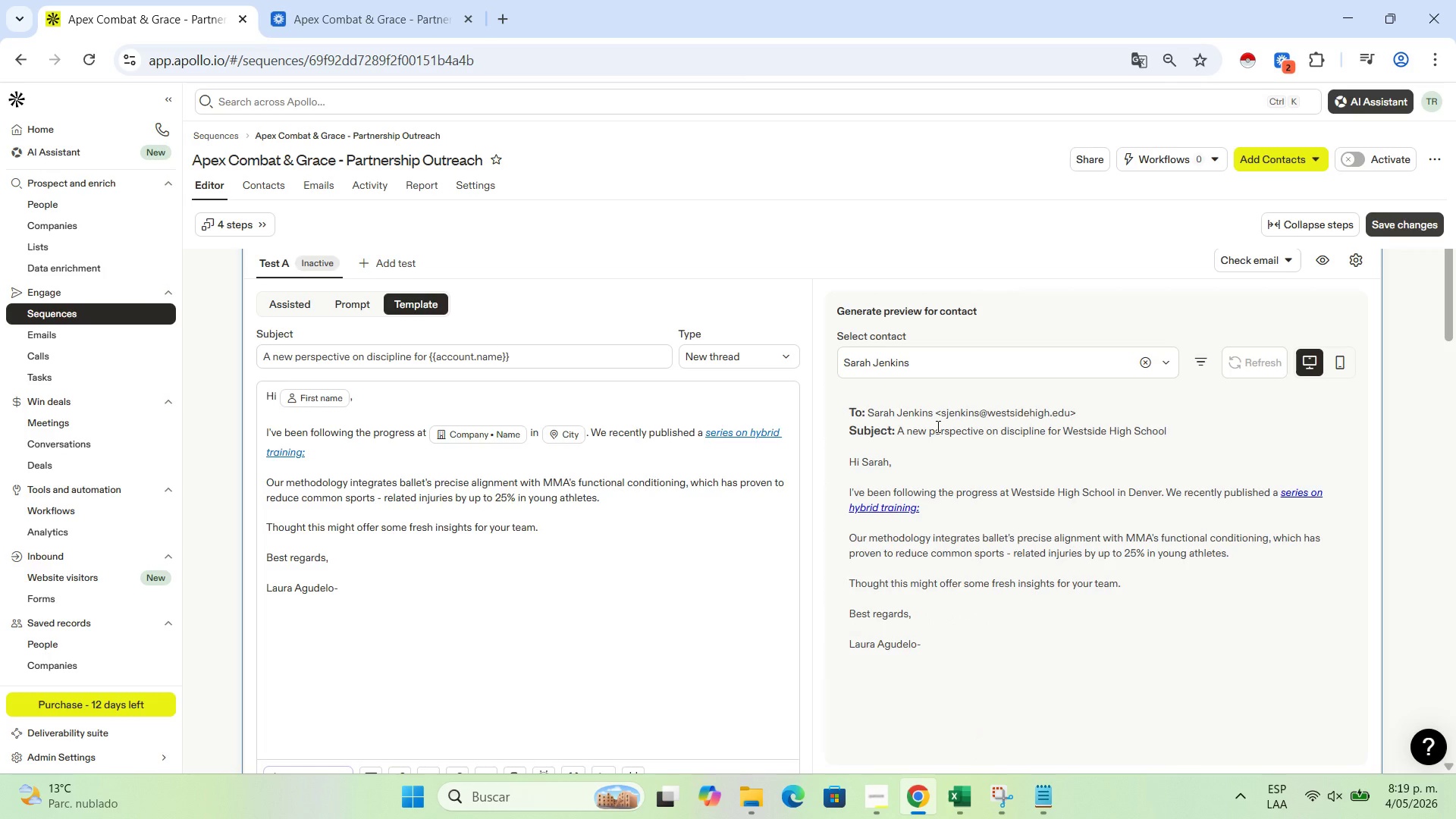 
wait(39.41)
 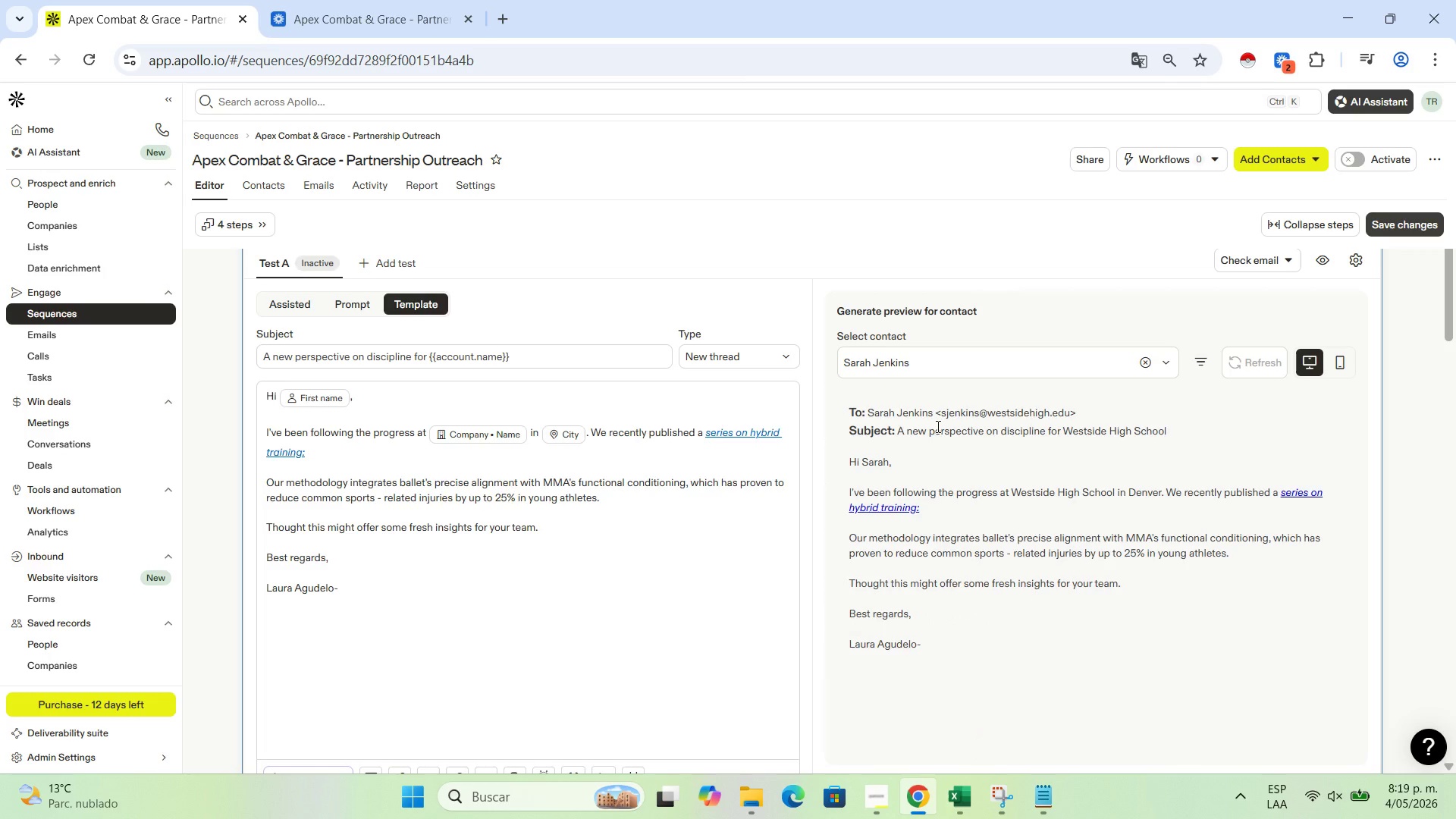 
left_click([1164, 58])
 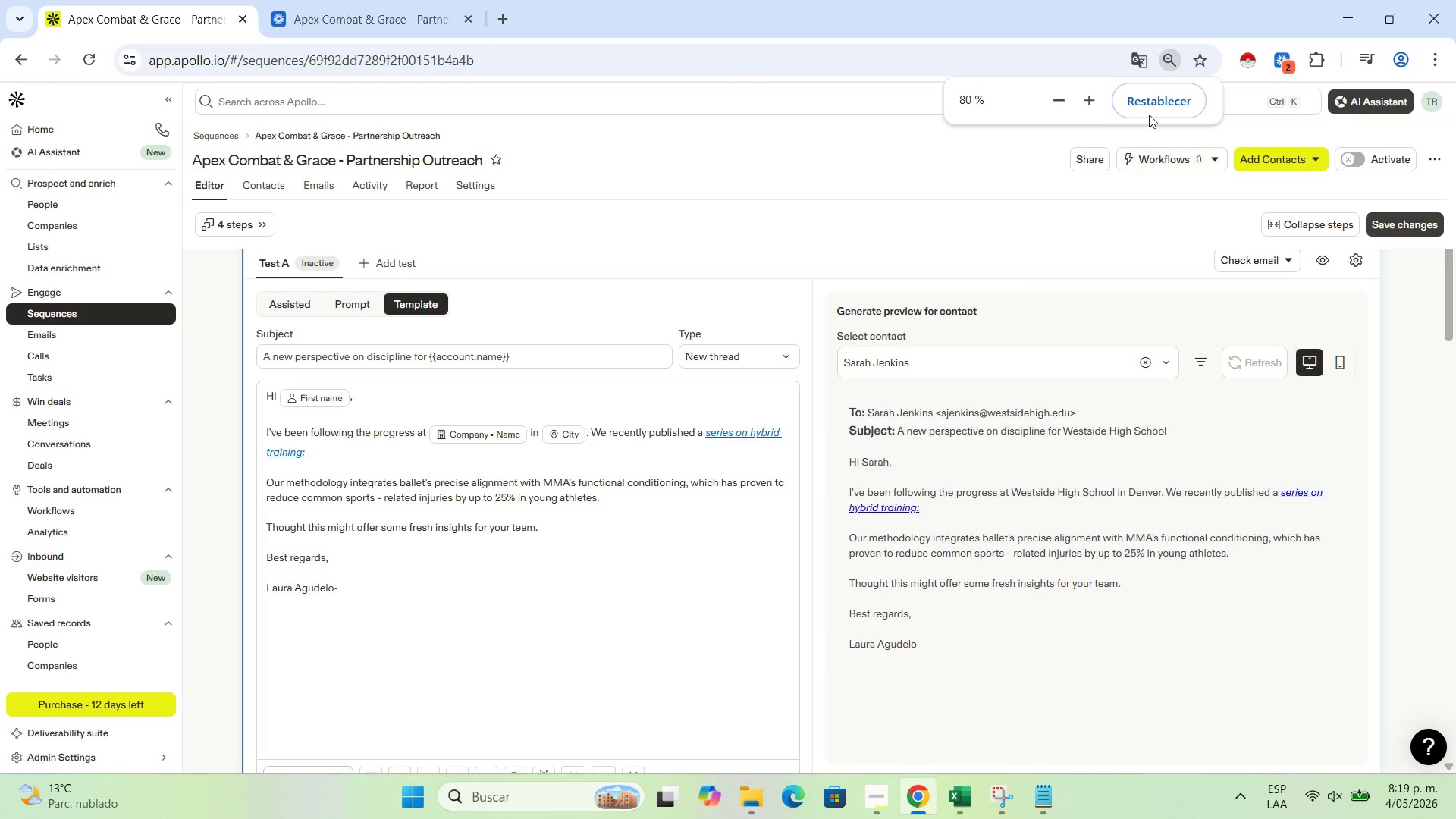 
left_click([1149, 108])
 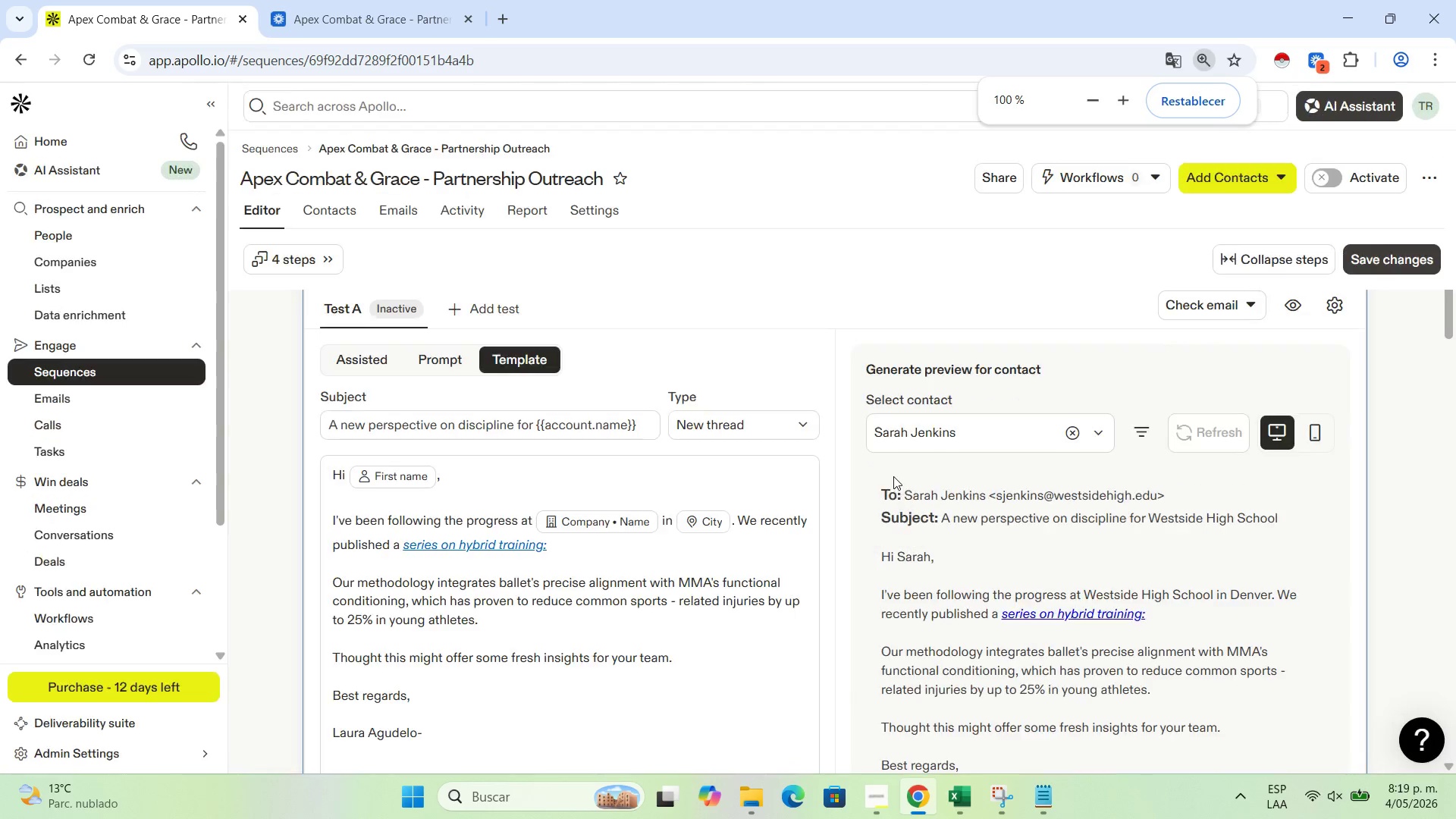 
scroll: coordinate [958, 629], scroll_direction: down, amount: 13.0
 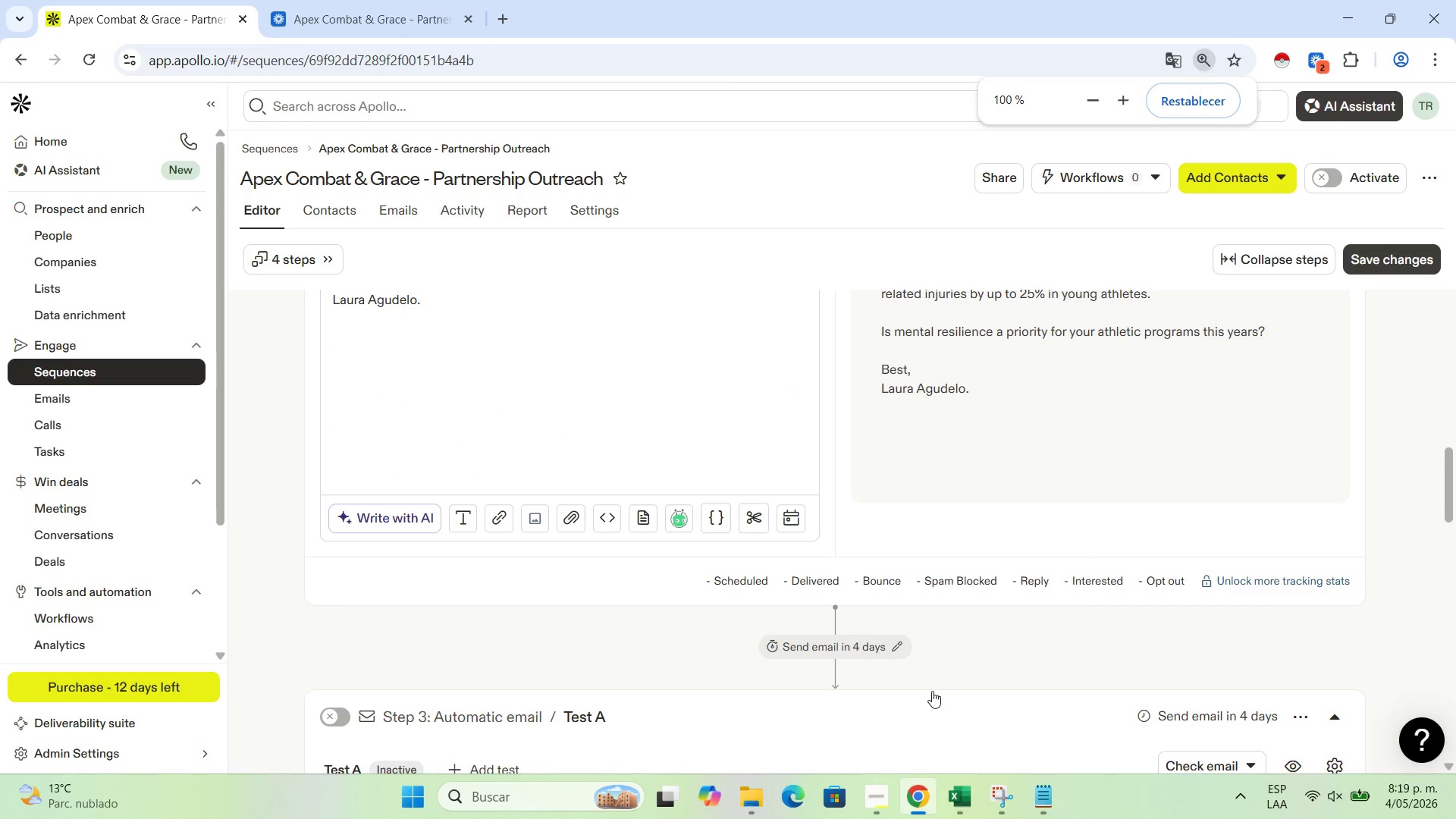 
scroll: coordinate [932, 690], scroll_direction: up, amount: 14.0
 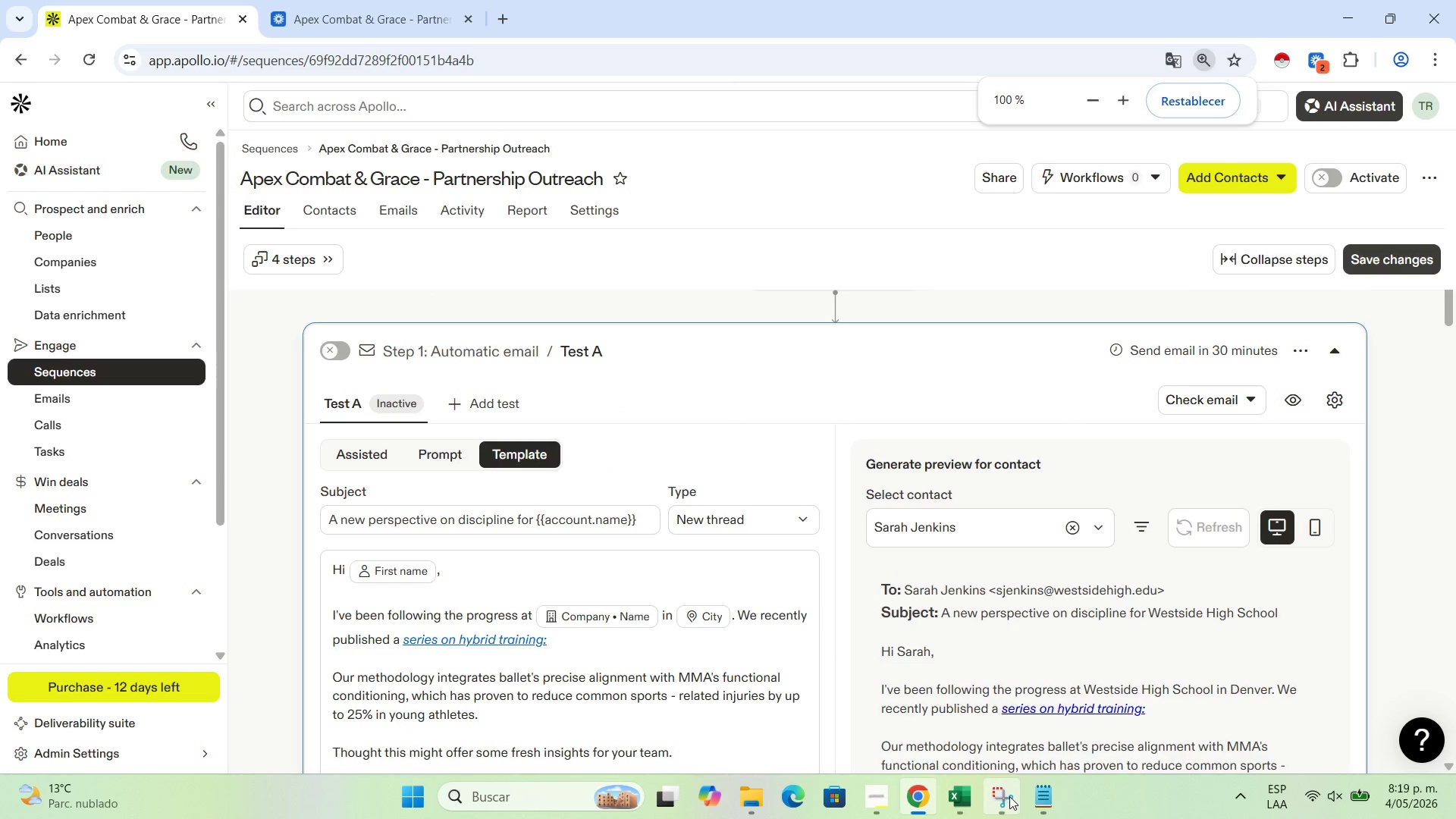 
left_click([1009, 801])
 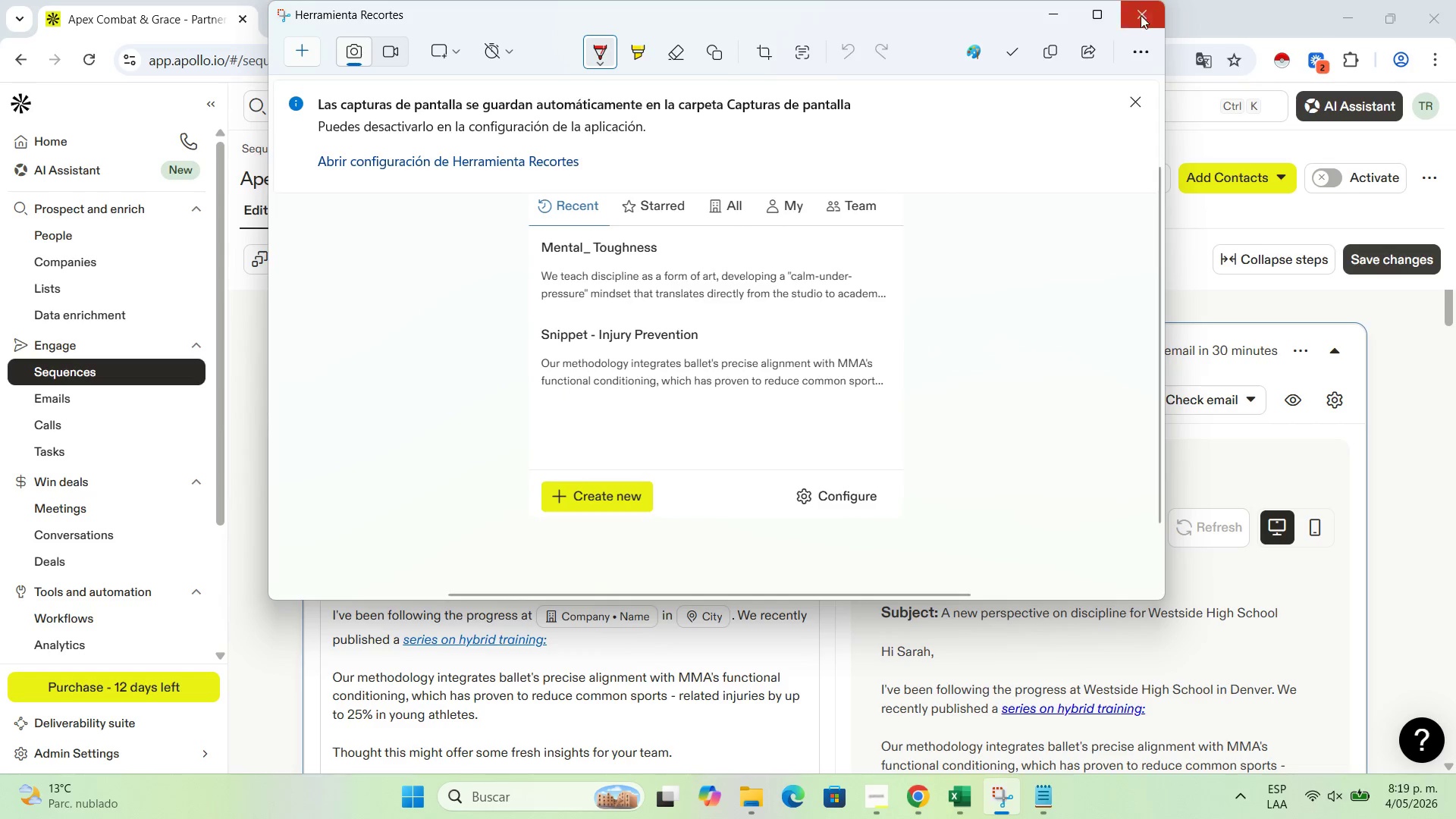 
left_click([1139, 14])
 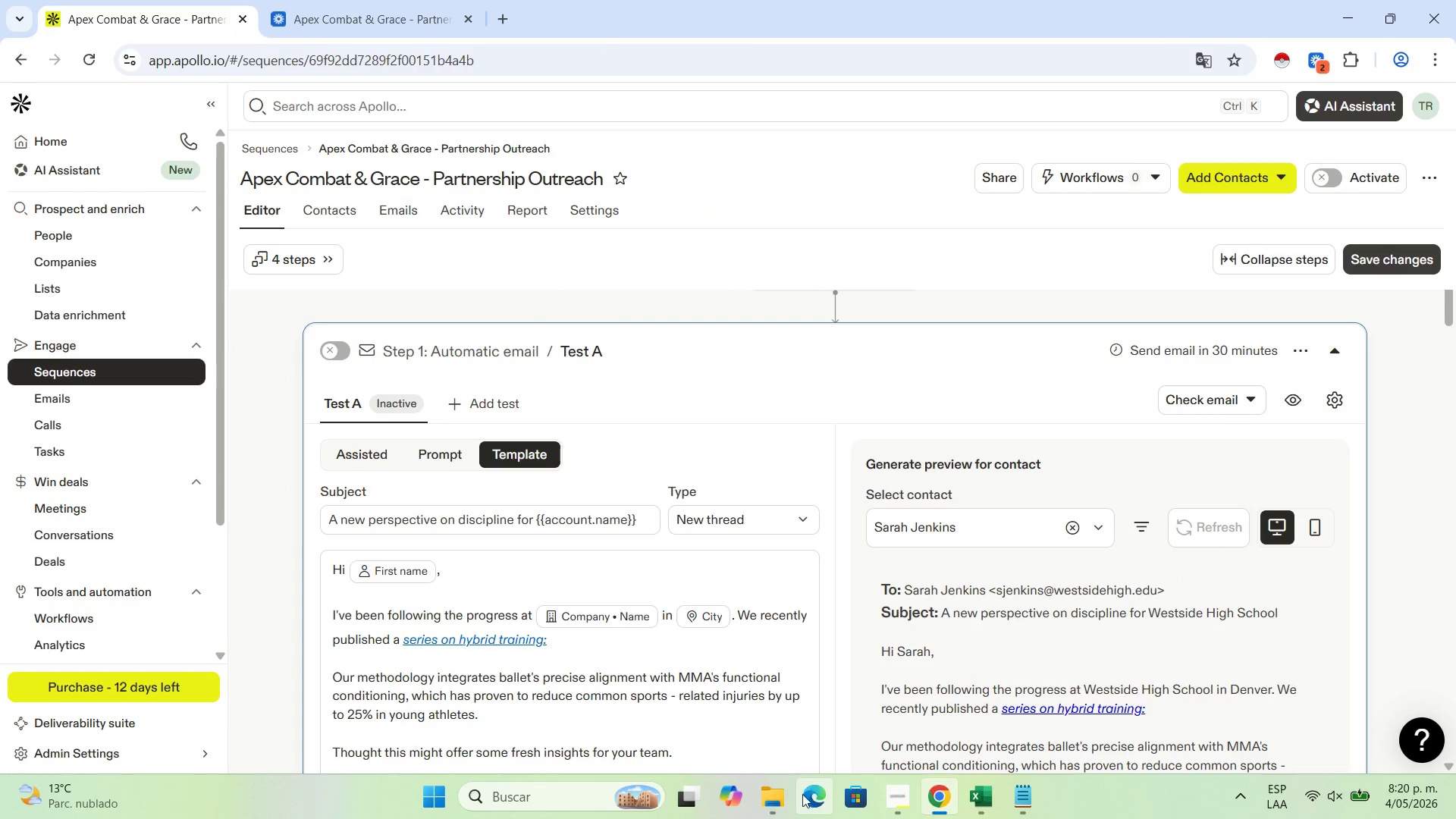 
left_click([774, 802])
 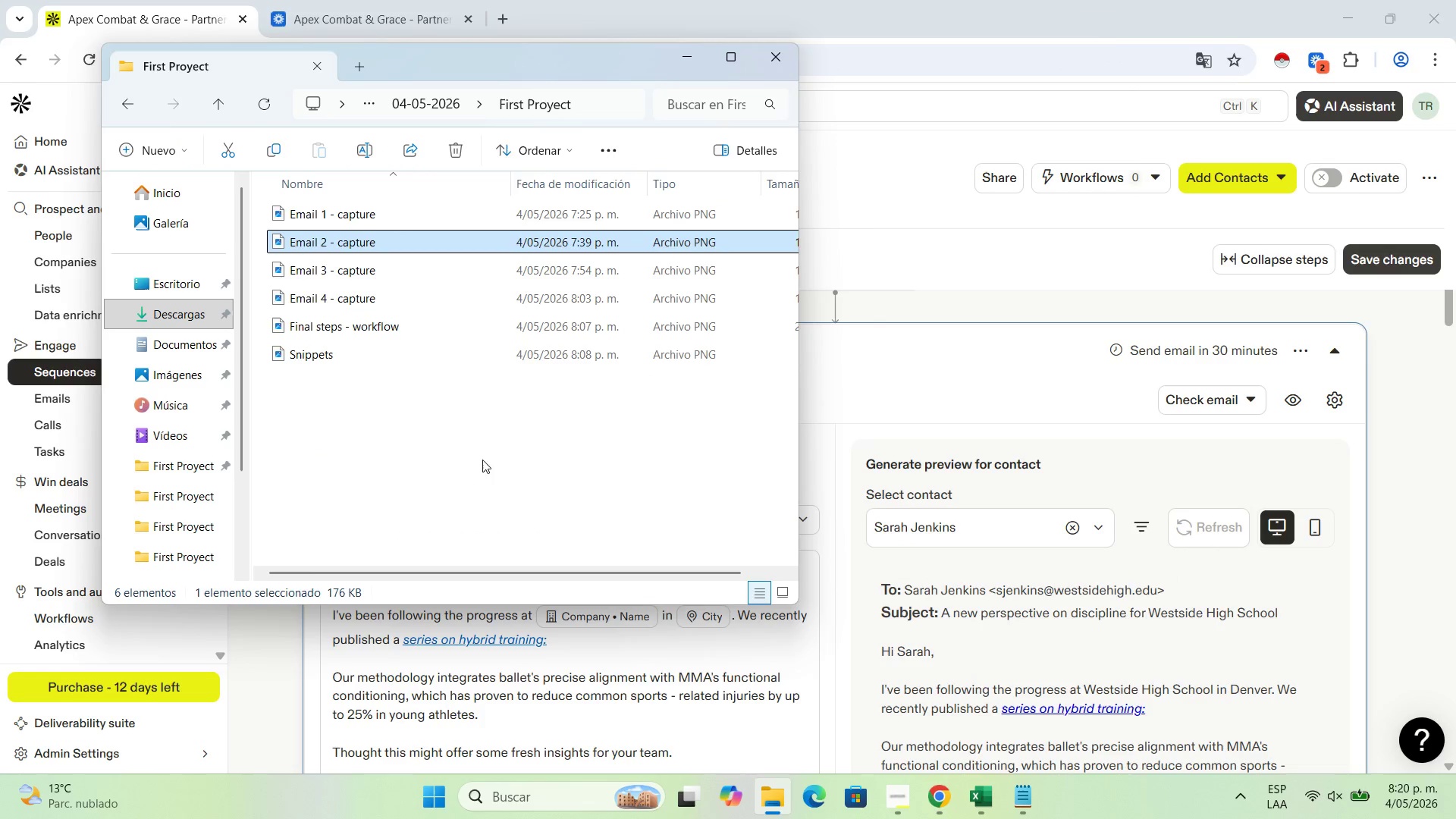 
left_click([671, 58])
 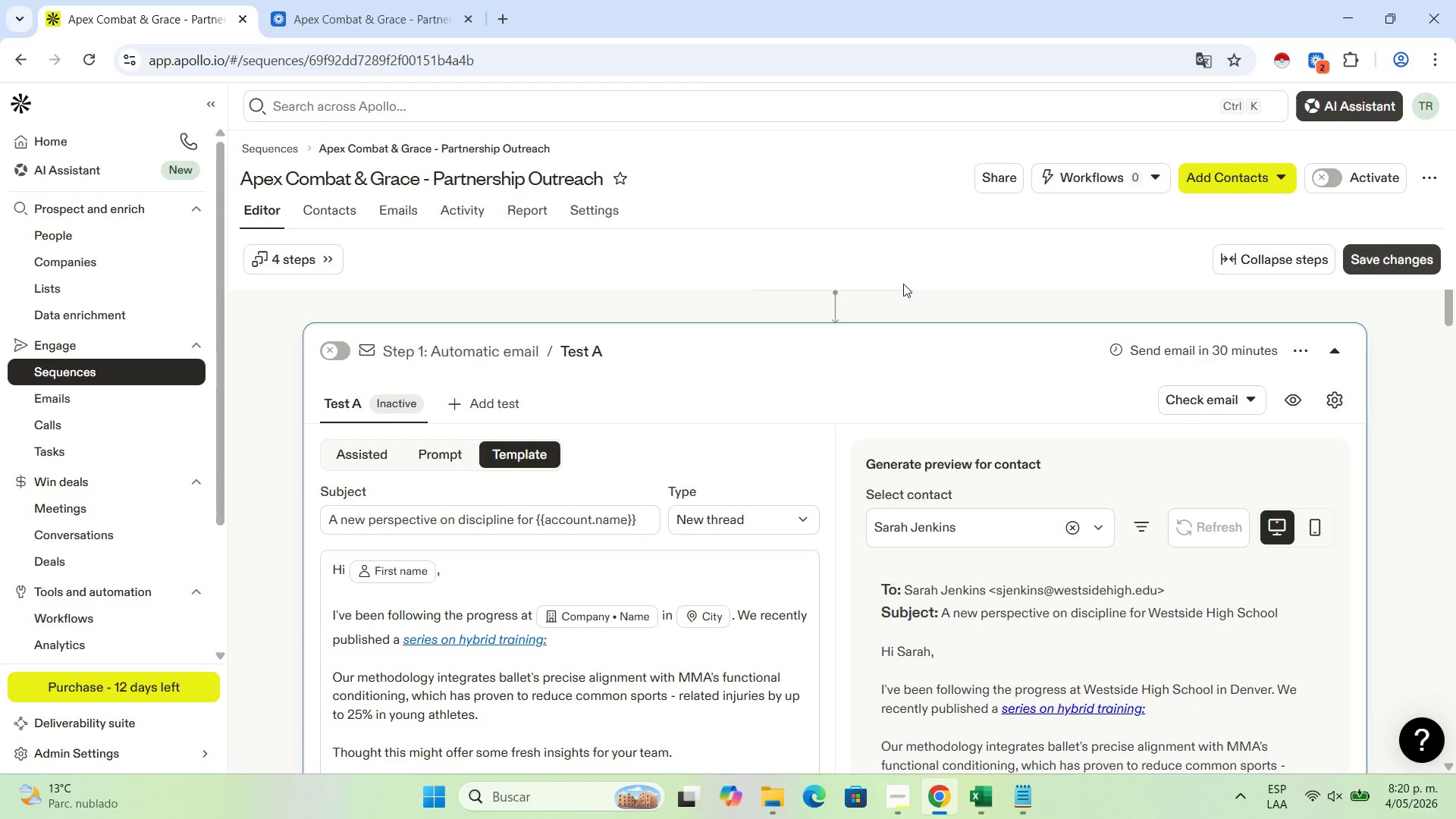 